 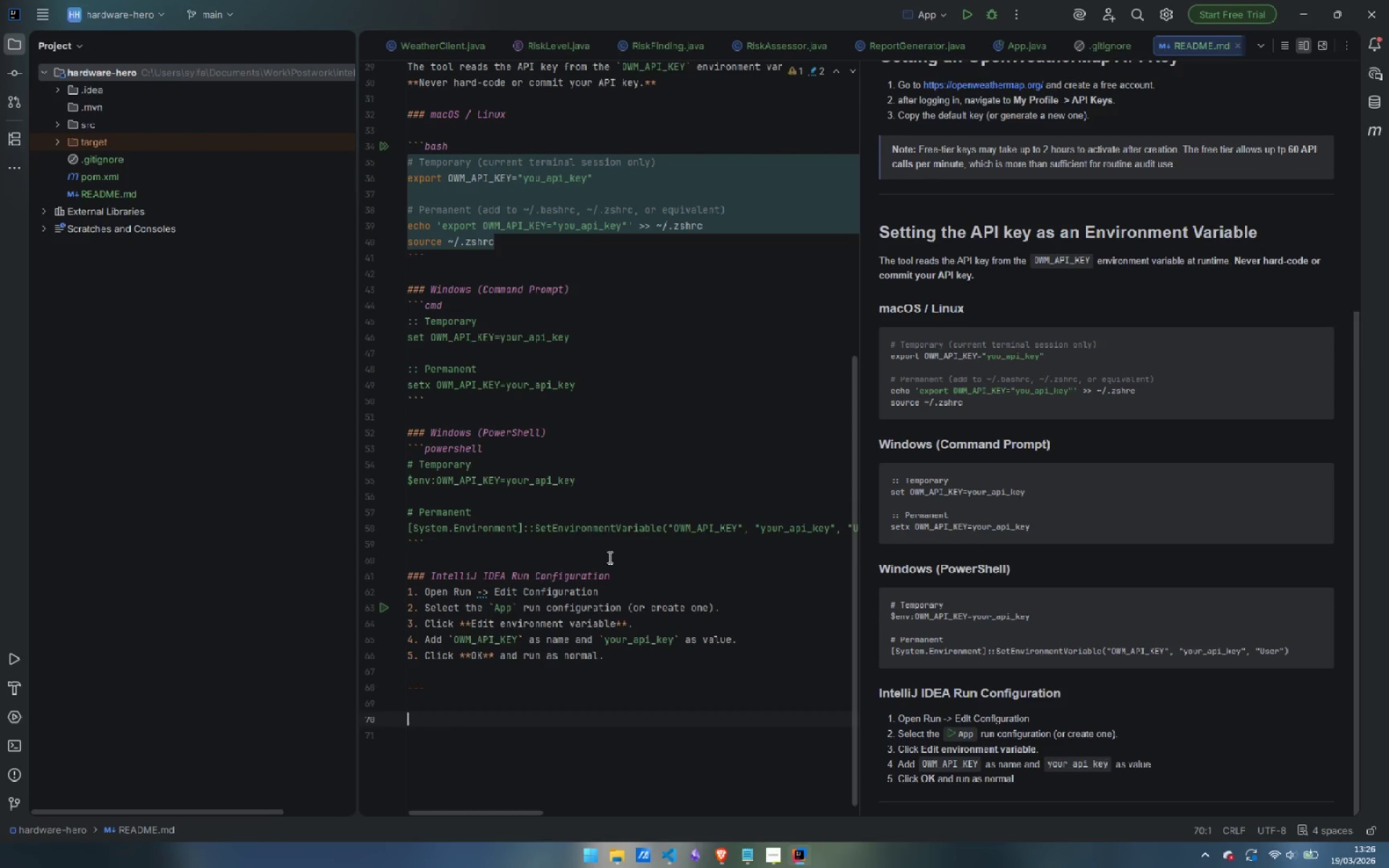 
left_click([122, 12])
 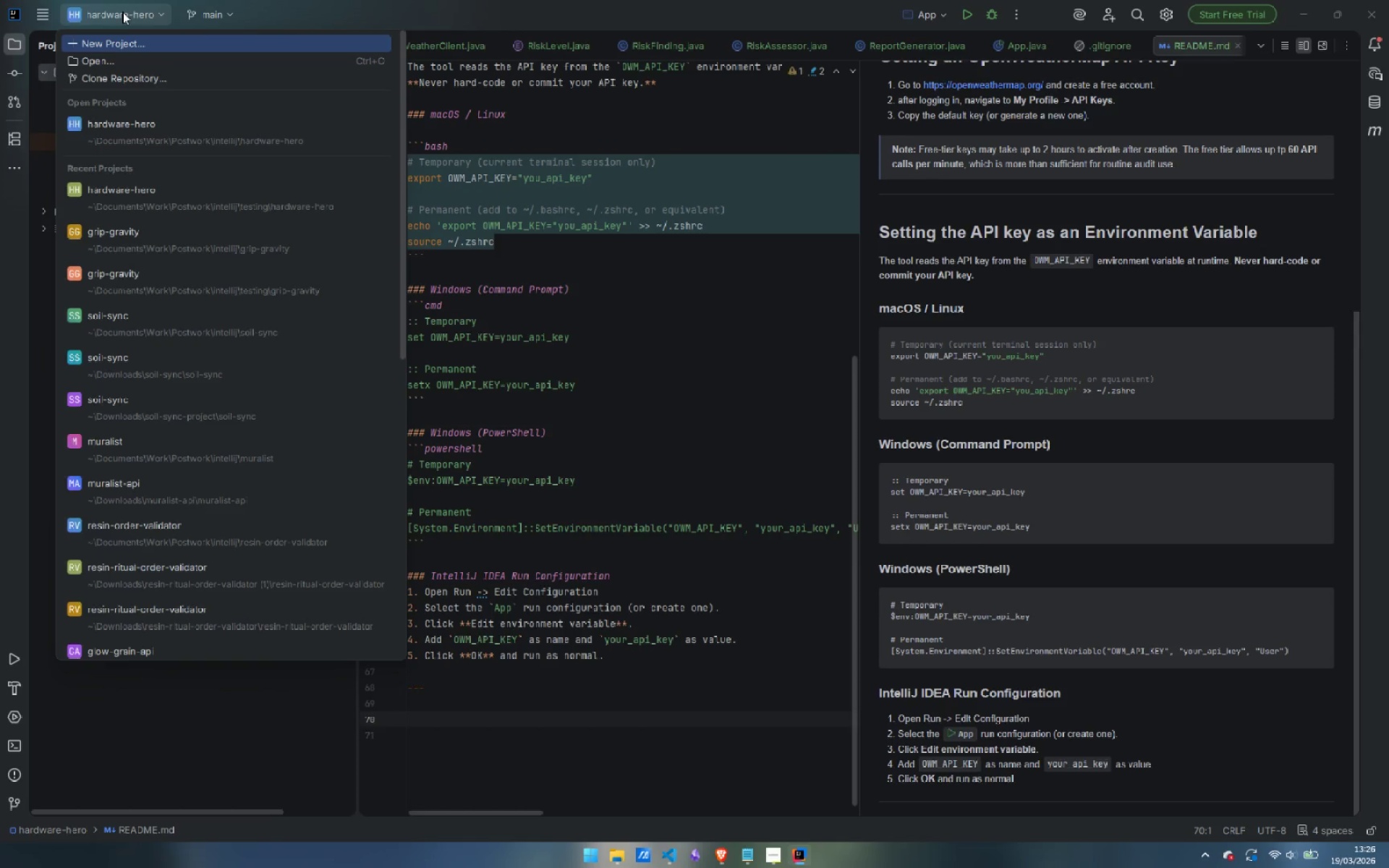 
left_click([122, 12])
 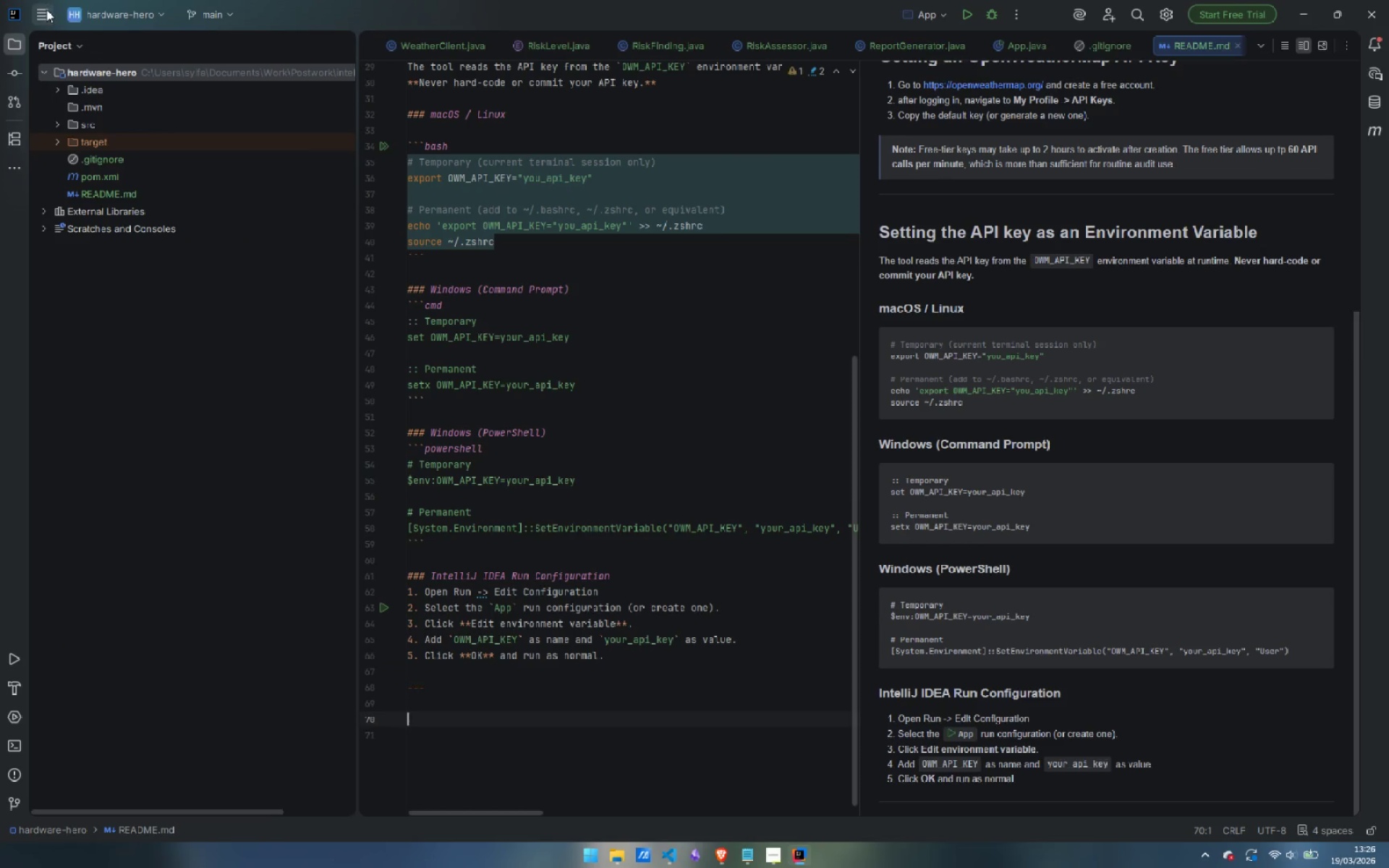 
left_click([46, 10])
 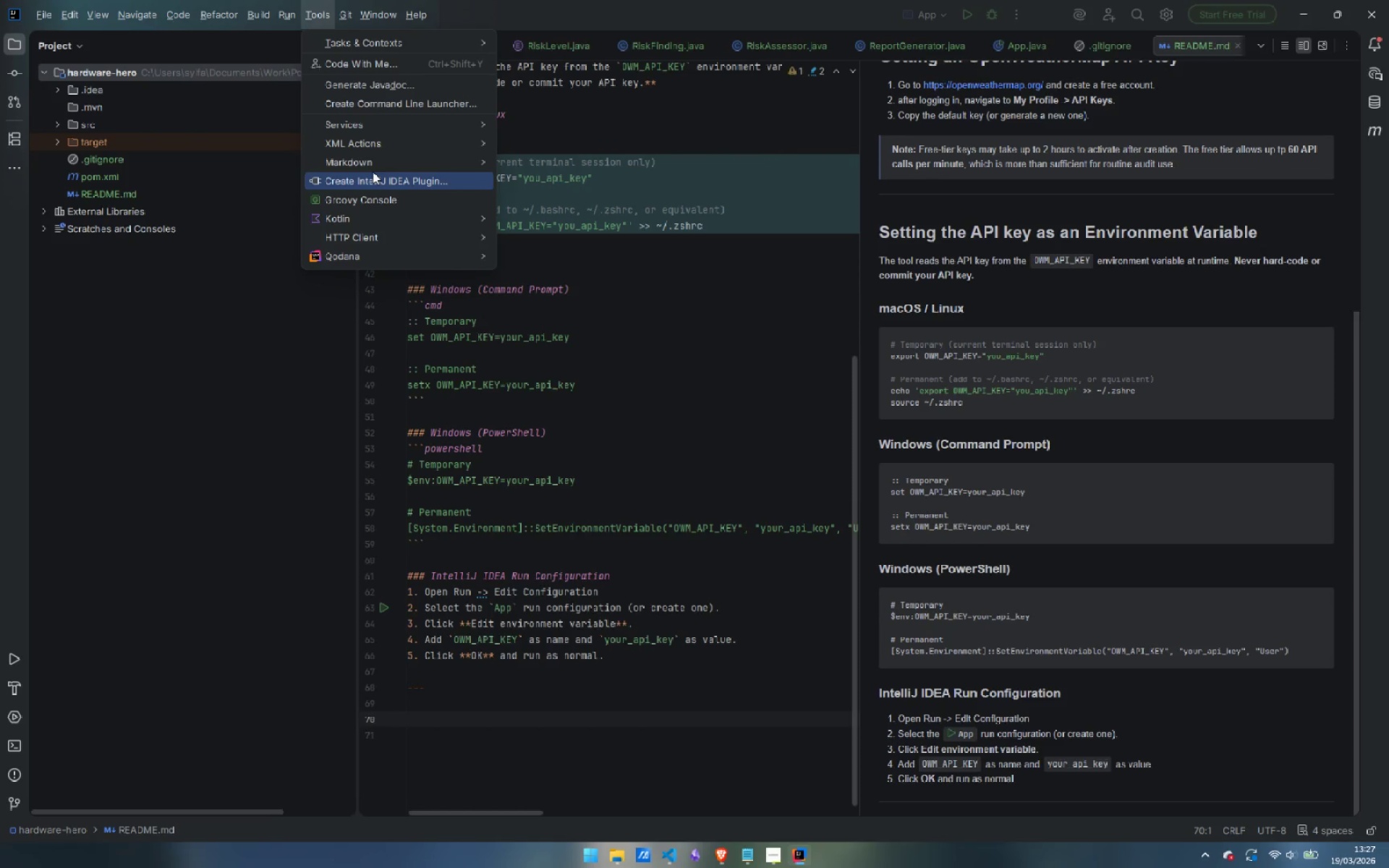 
wait(20.34)
 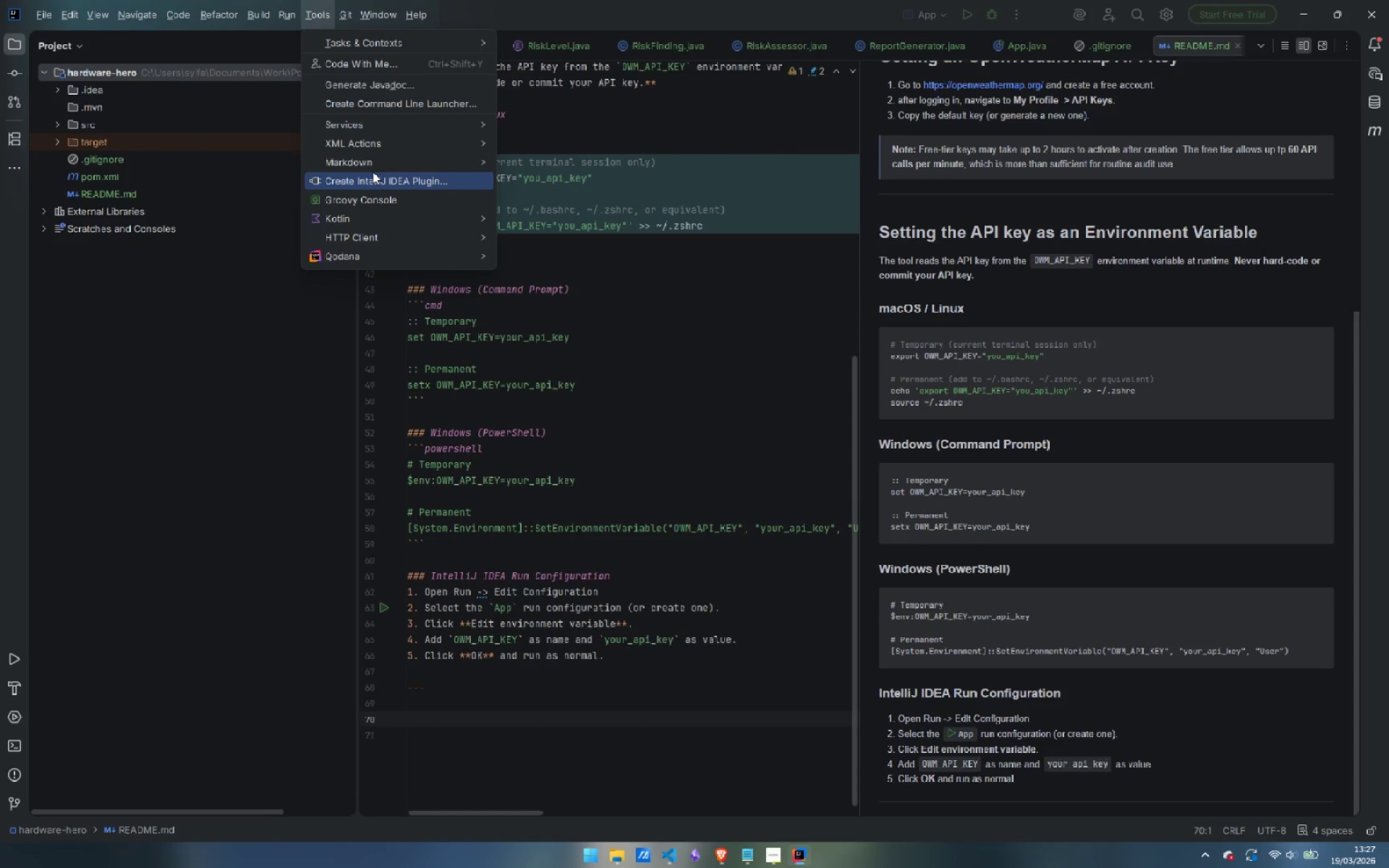 
left_click([1378, 129])
 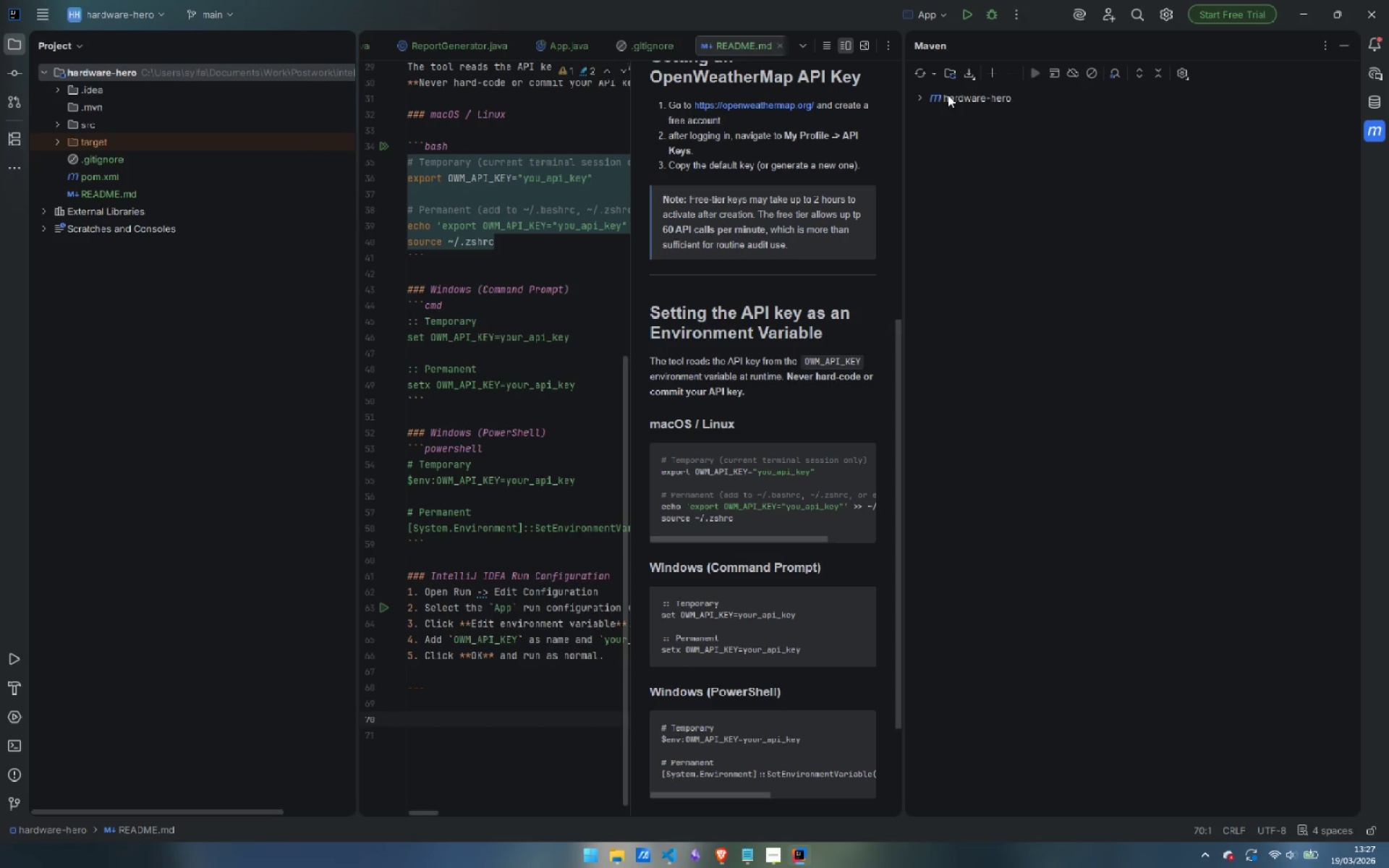 
left_click([919, 98])
 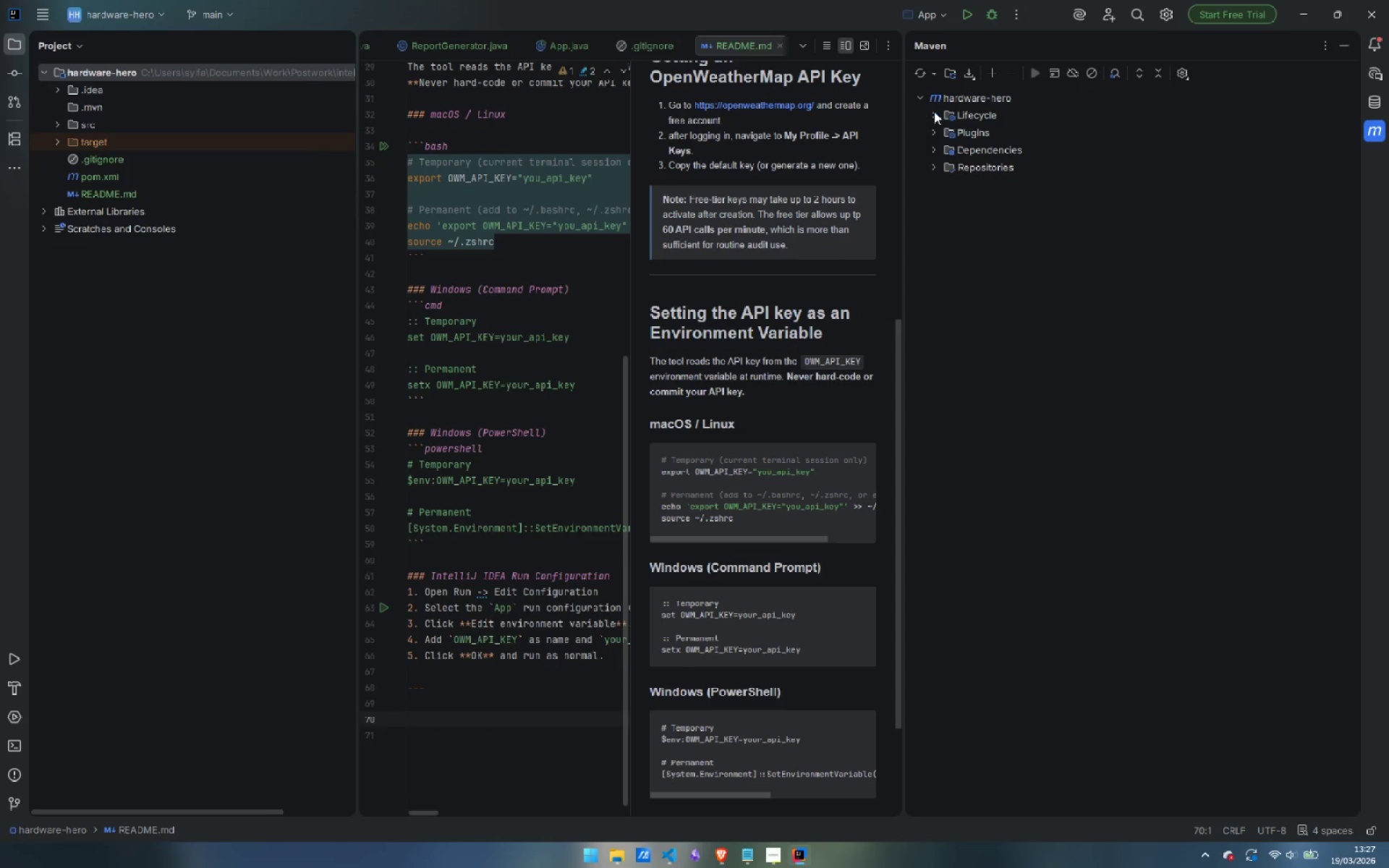 
left_click([934, 112])
 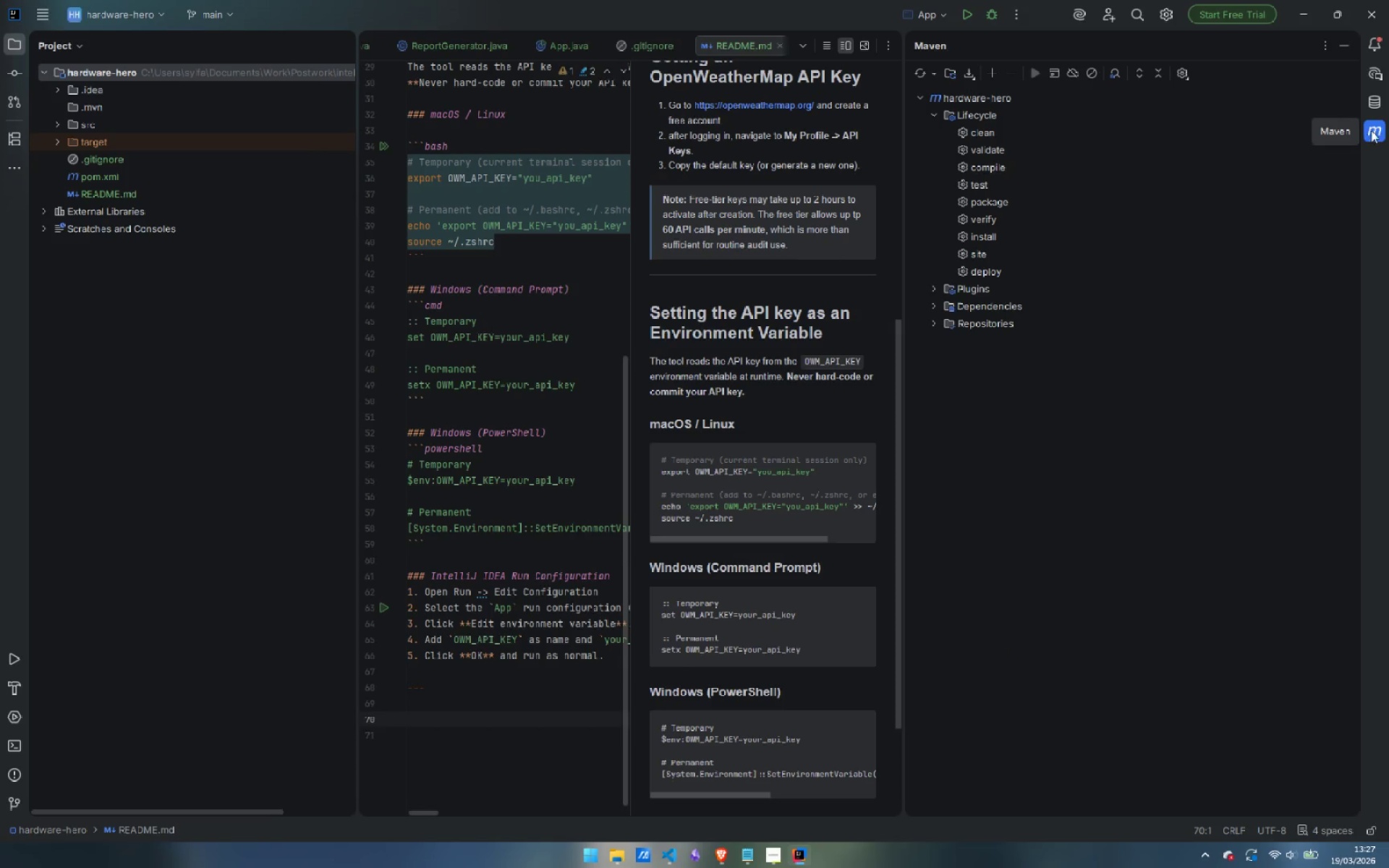 
left_click([1379, 128])
 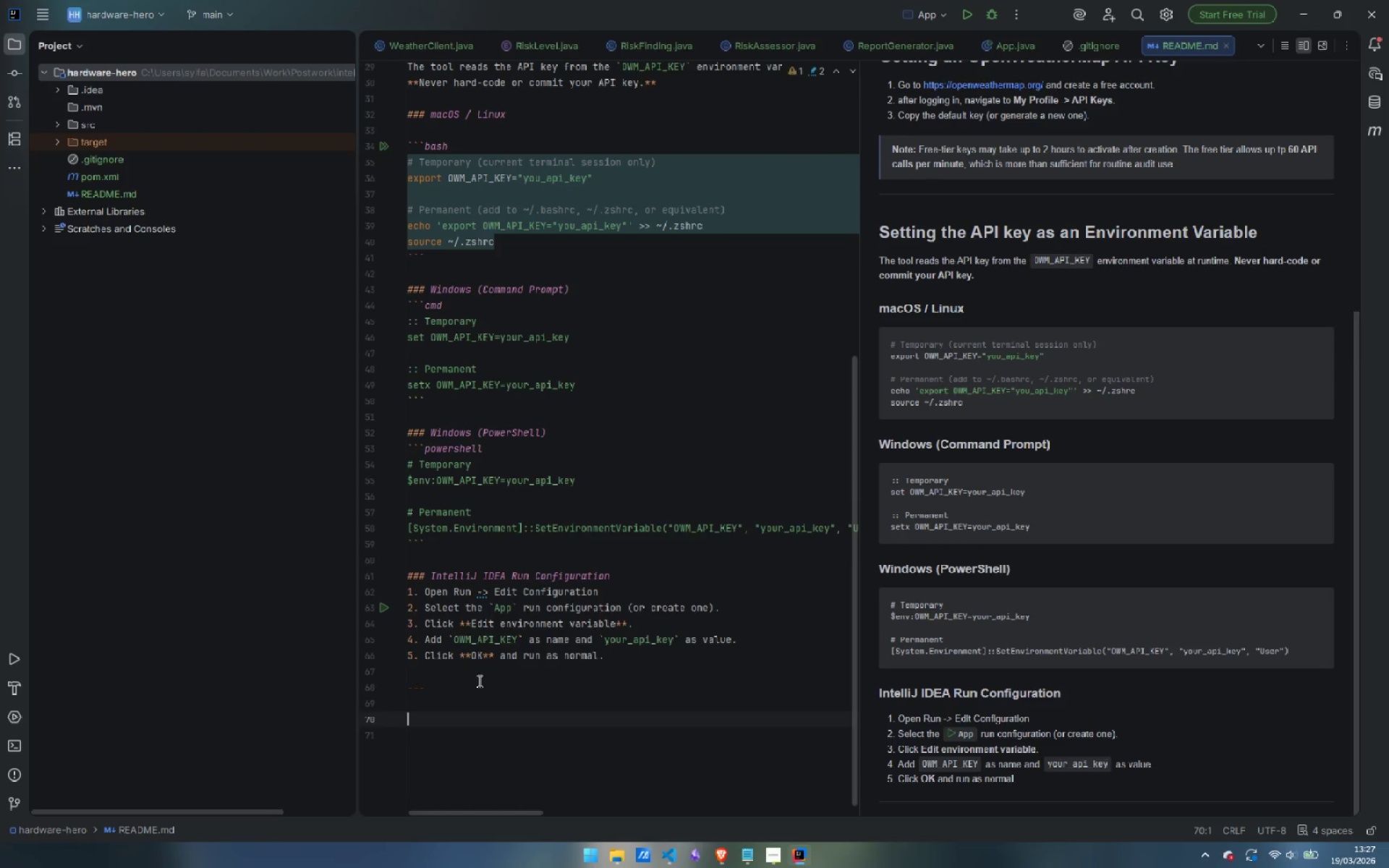 
wait(7.36)
 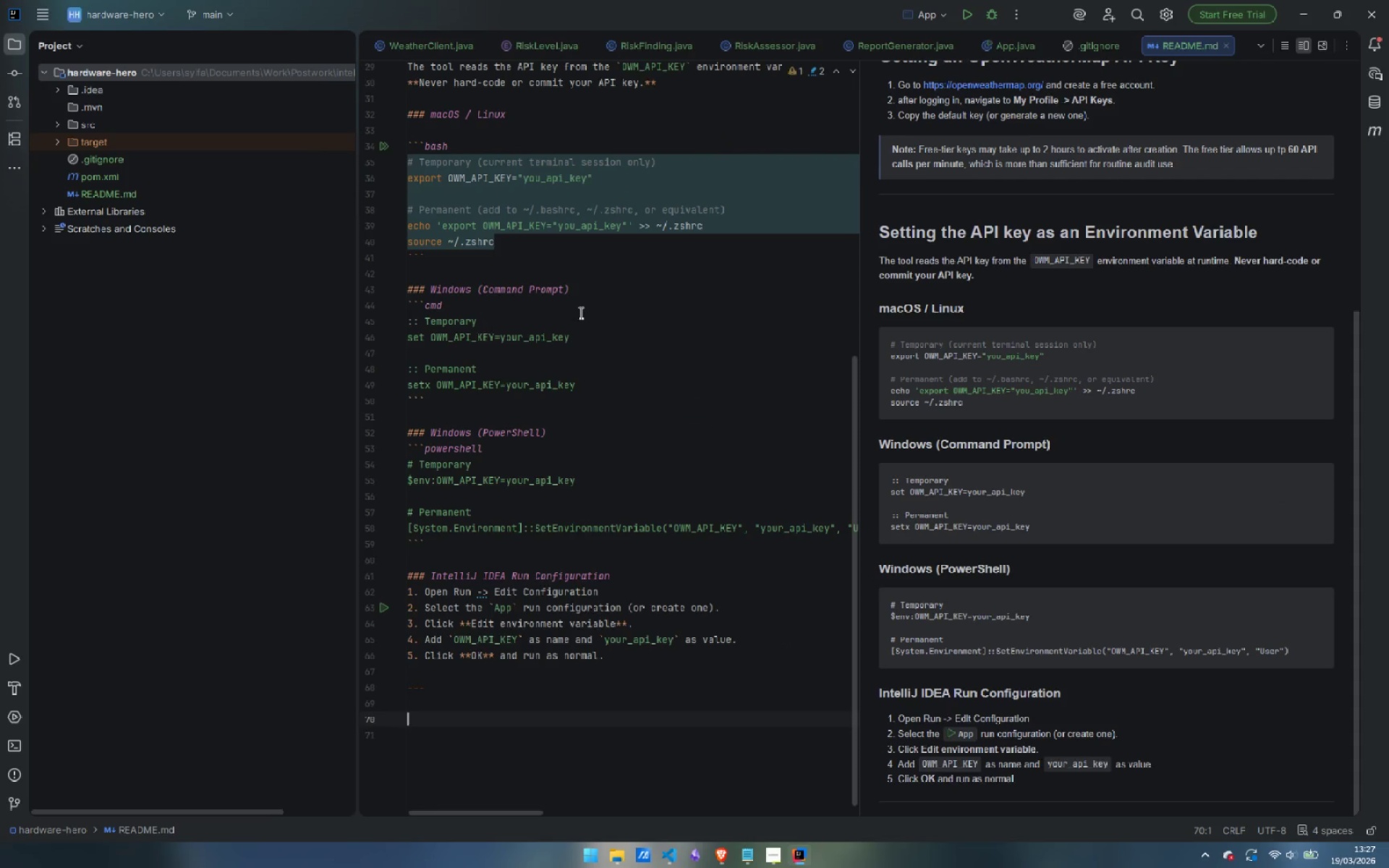 
type(## Building )
 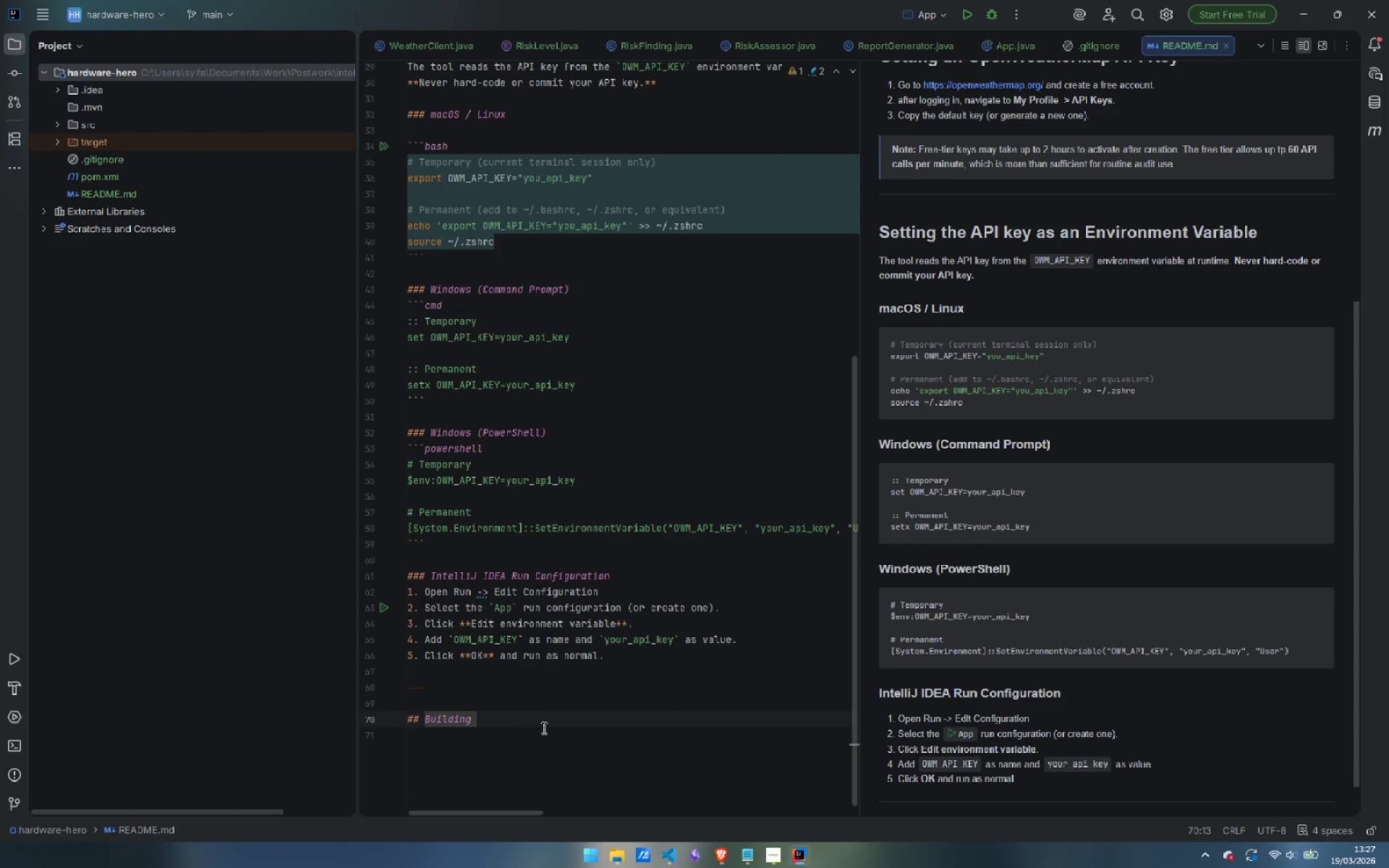 
wait(7.0)
 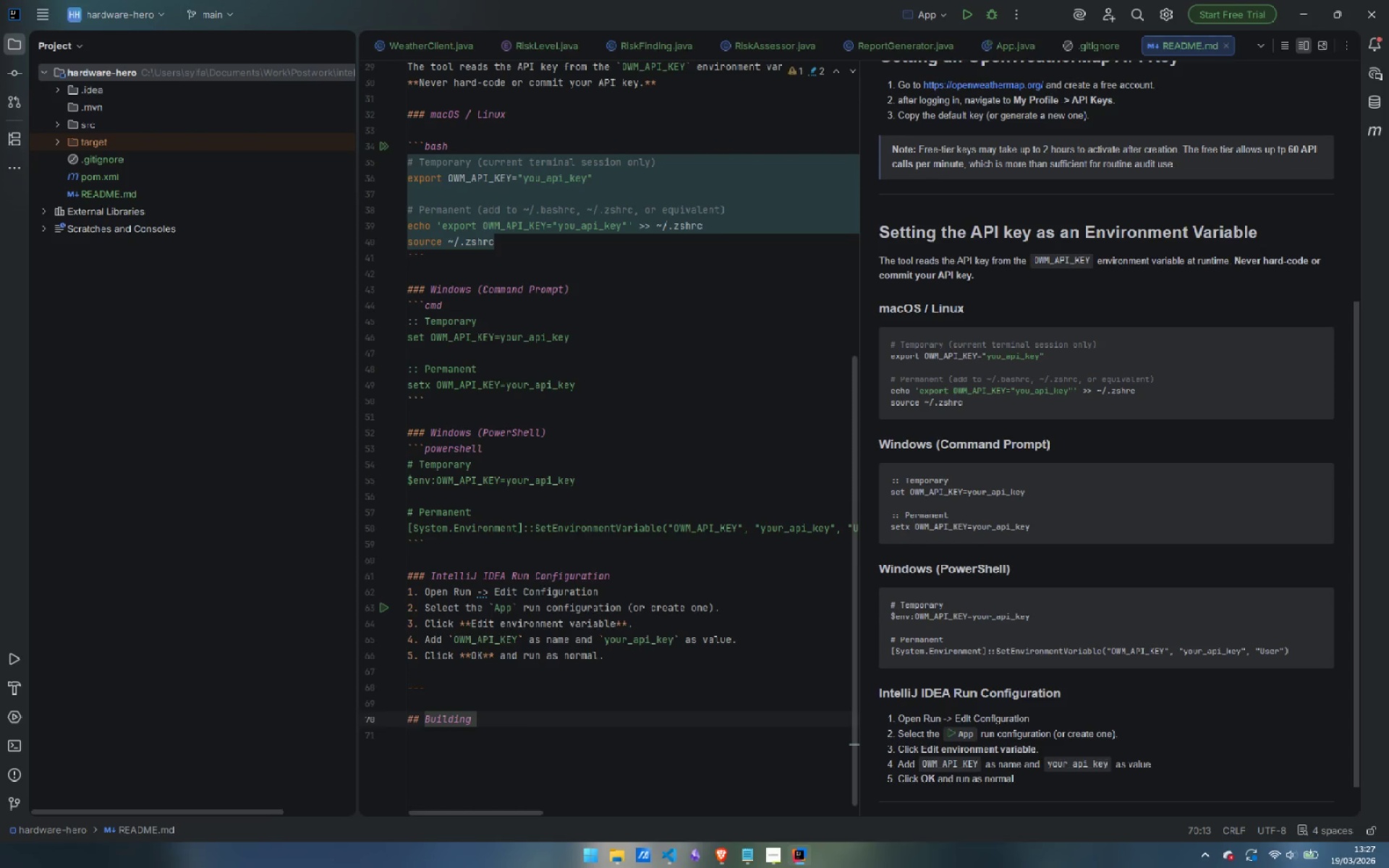 
left_click([770, 864])